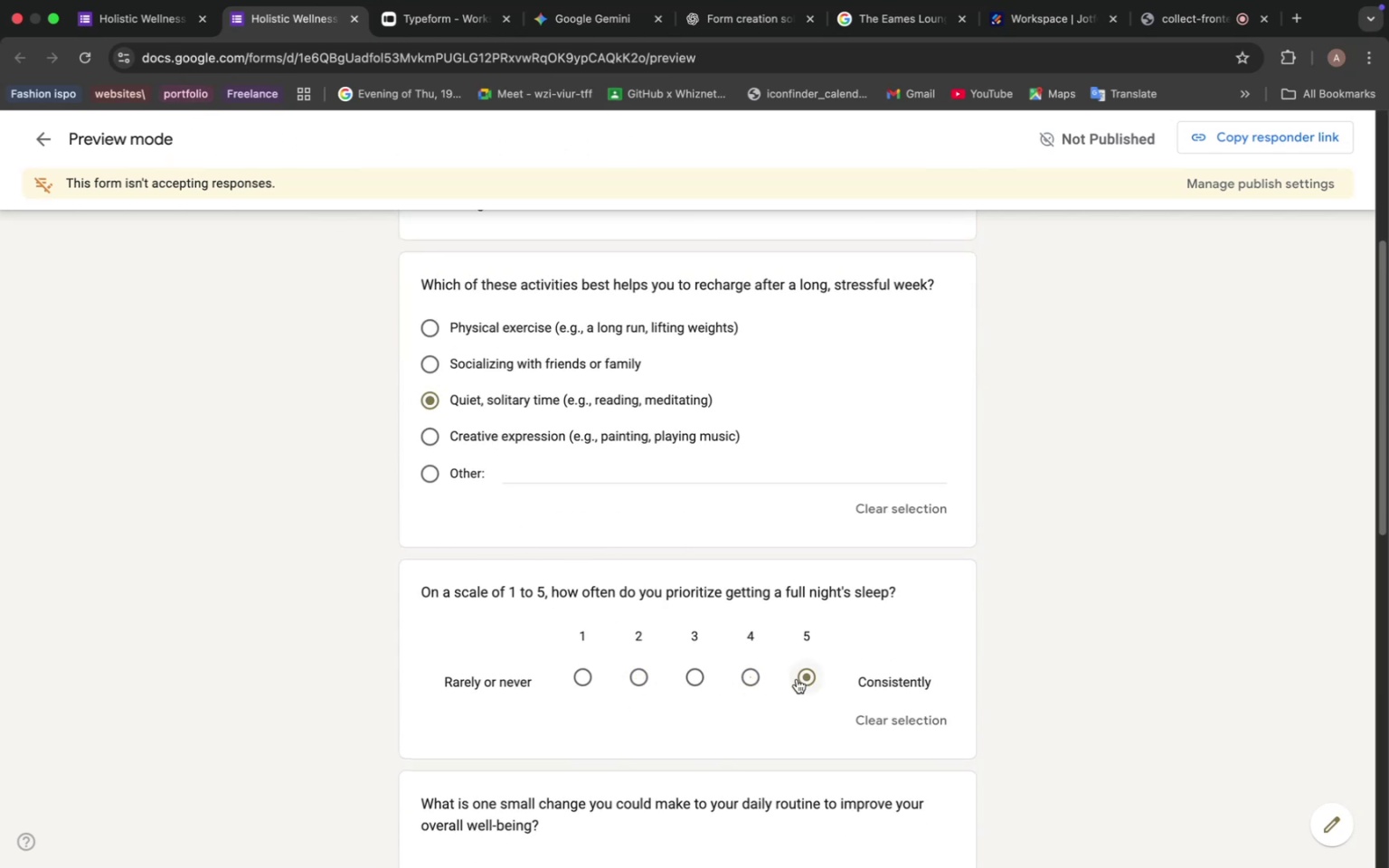 
scroll: coordinate [600, 606], scroll_direction: down, amount: 11.0
 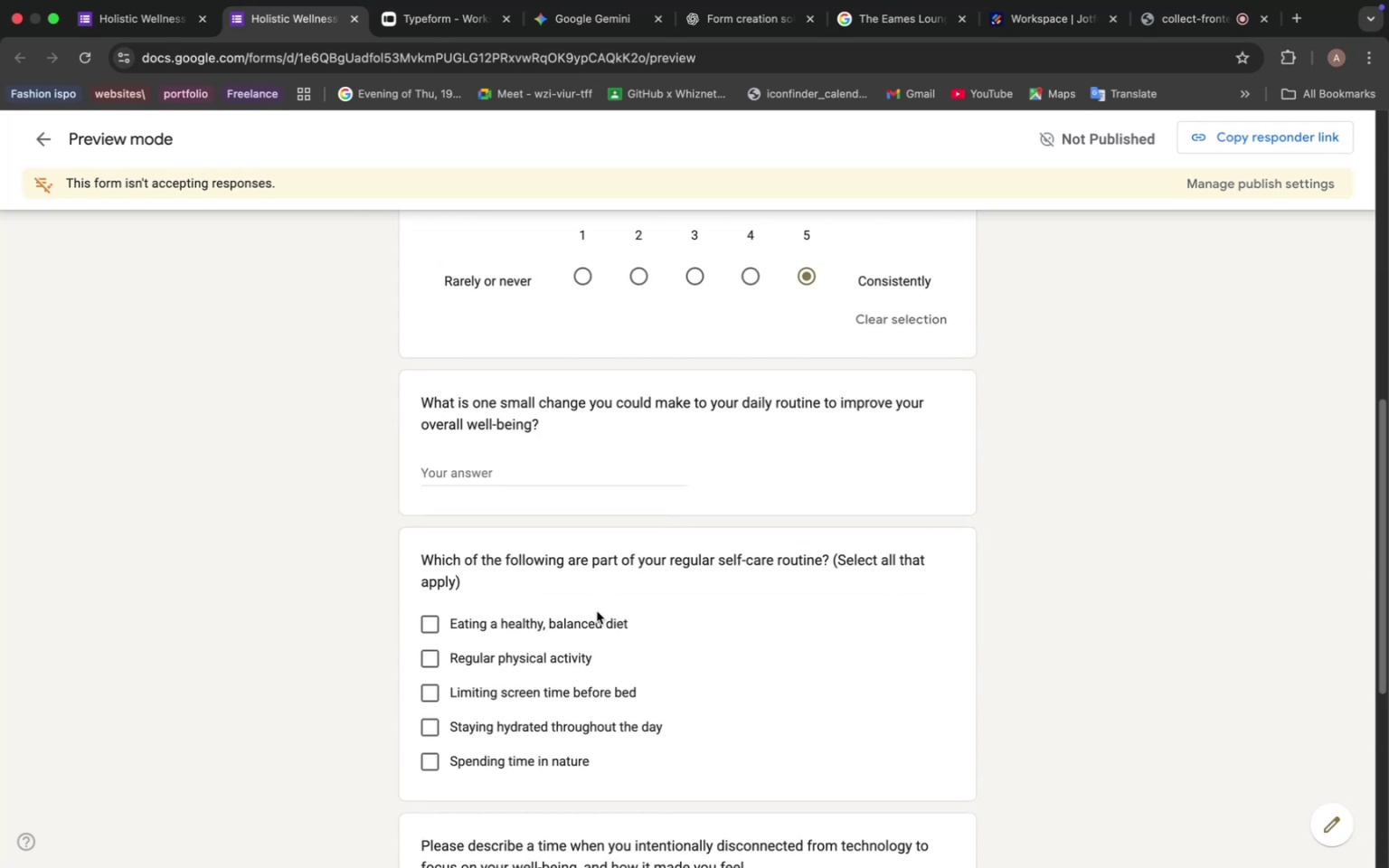 
left_click([566, 647])
 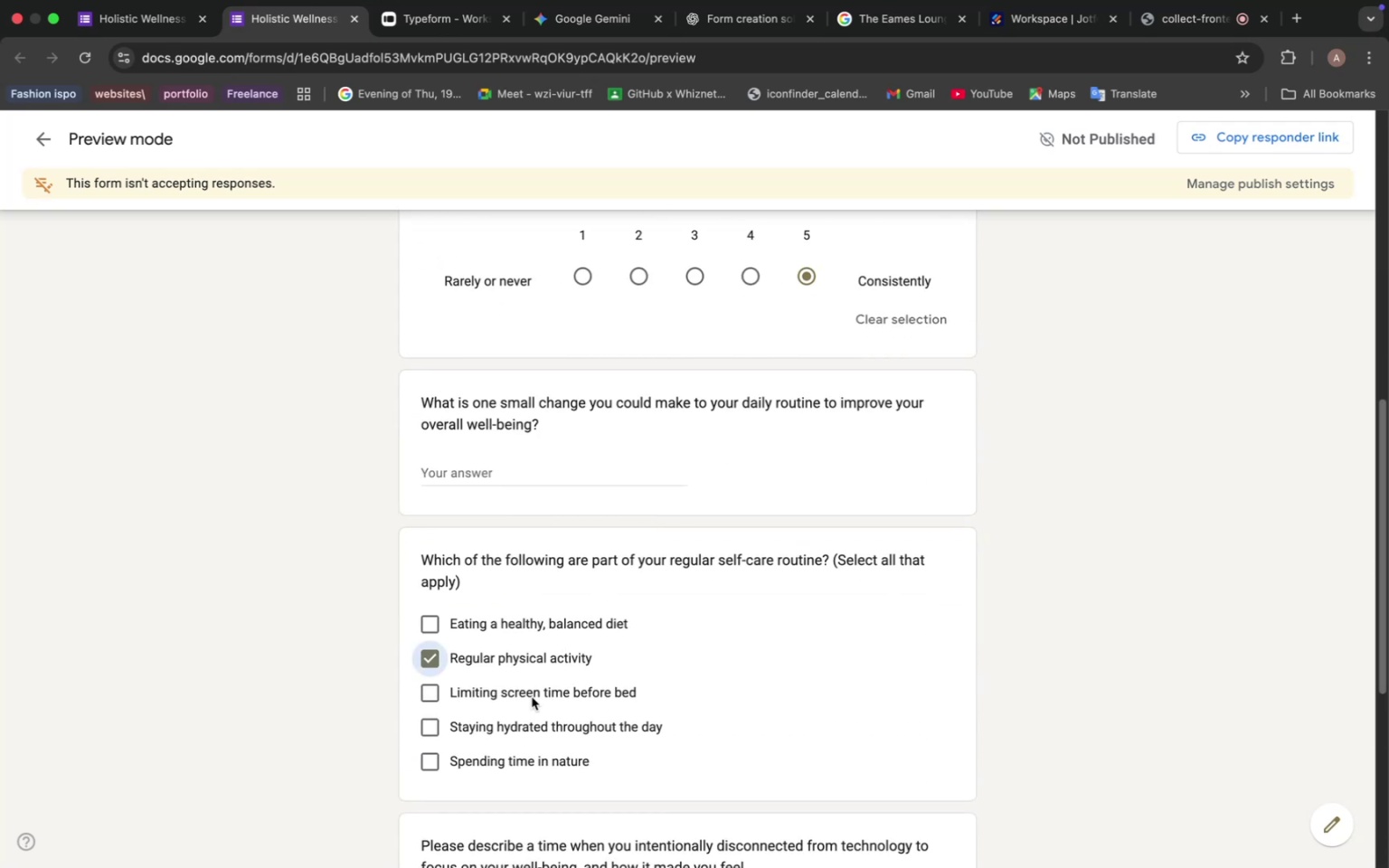 
left_click([516, 722])
 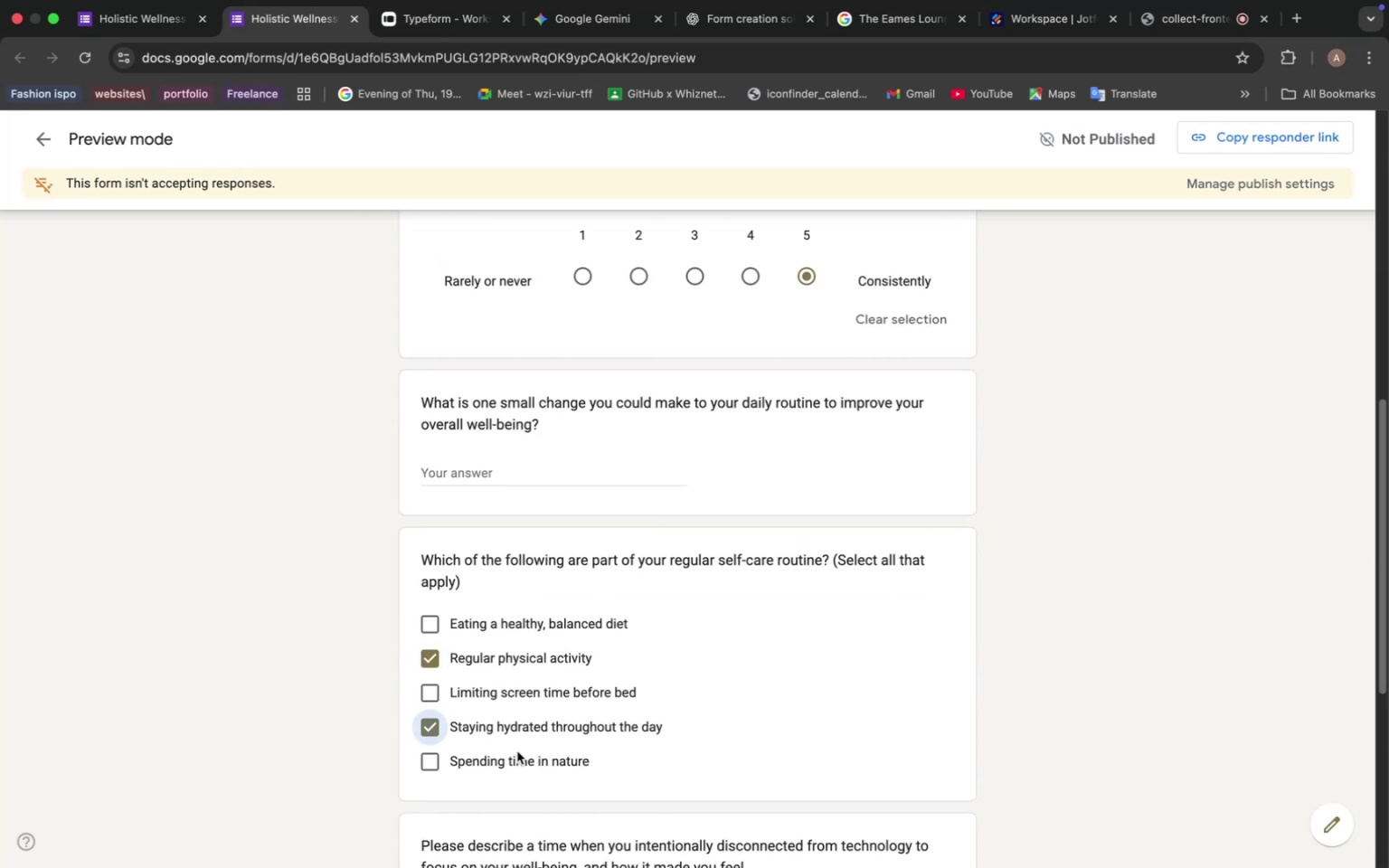 
double_click([516, 765])
 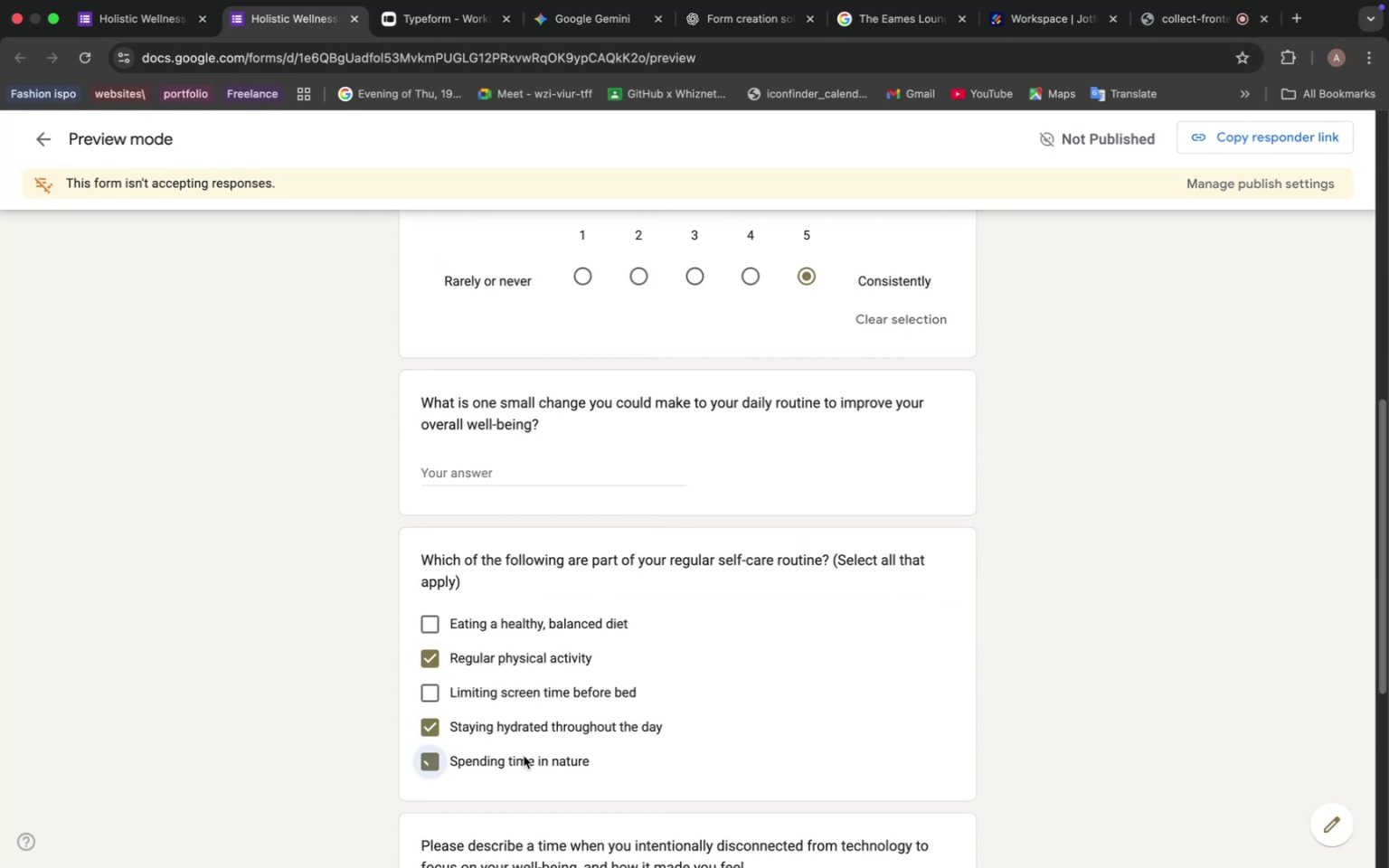 
scroll: coordinate [526, 742], scroll_direction: down, amount: 9.0
 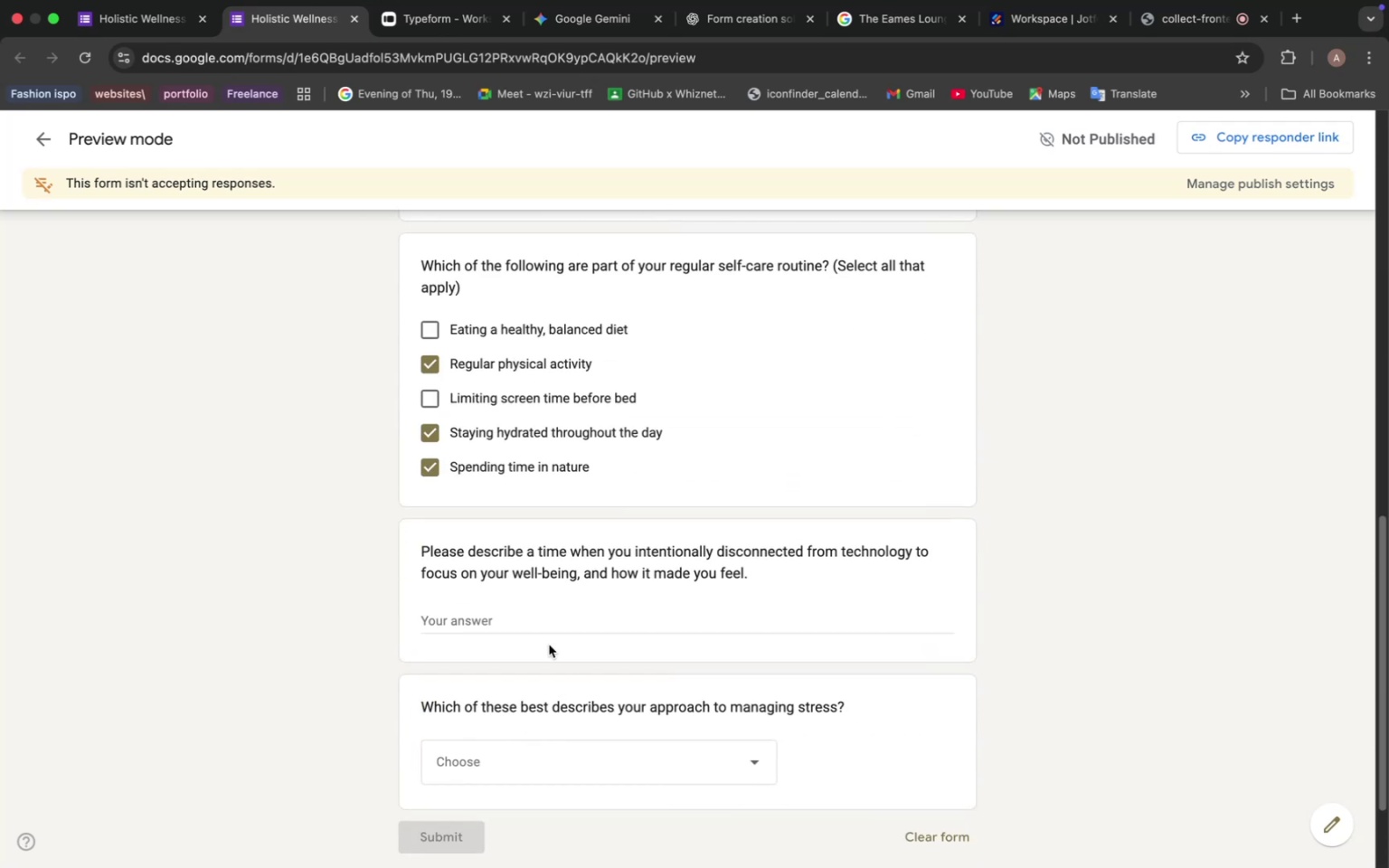 
left_click([560, 778])
 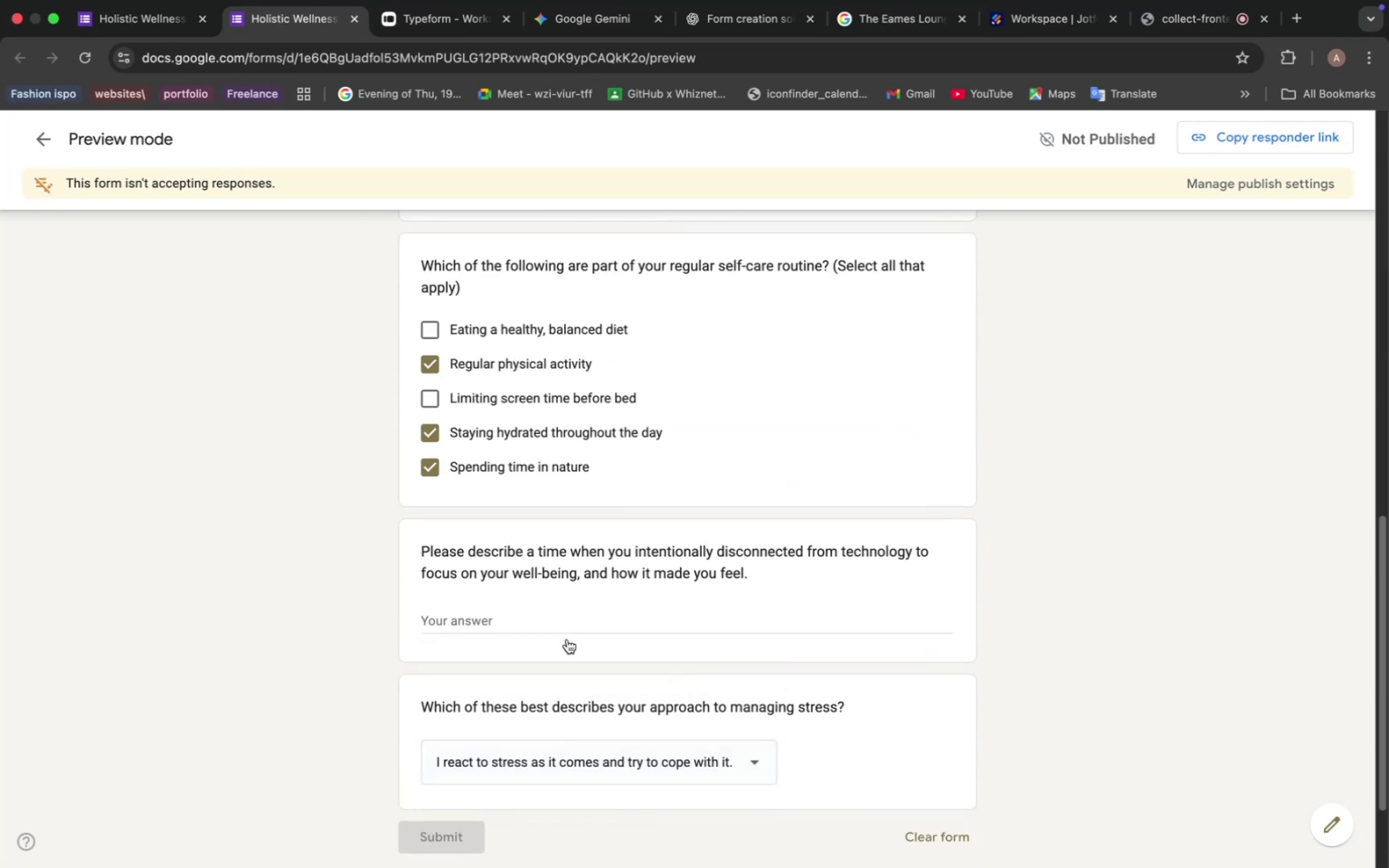 
scroll: coordinate [646, 501], scroll_direction: up, amount: 40.0
 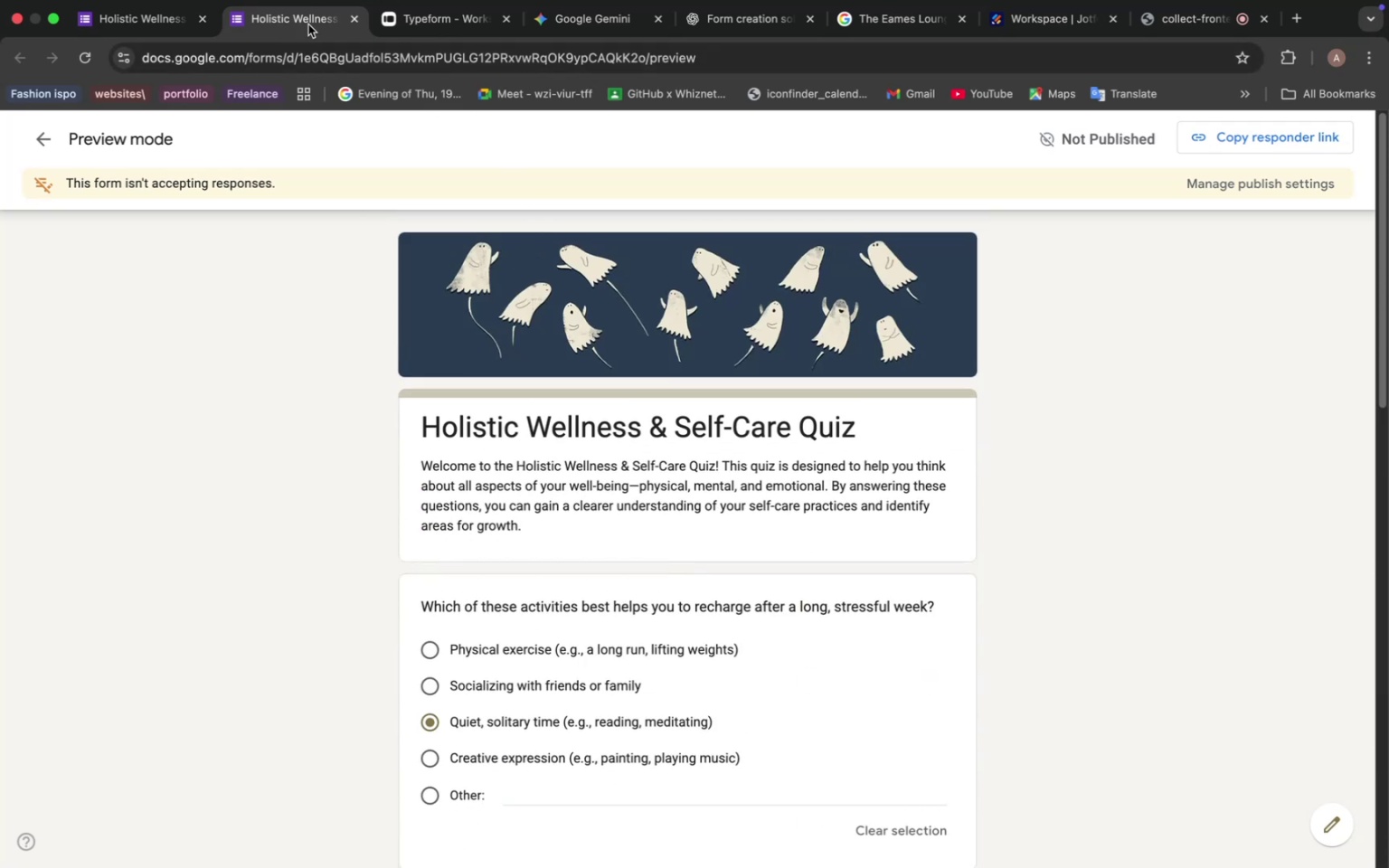 
left_click([352, 23])
 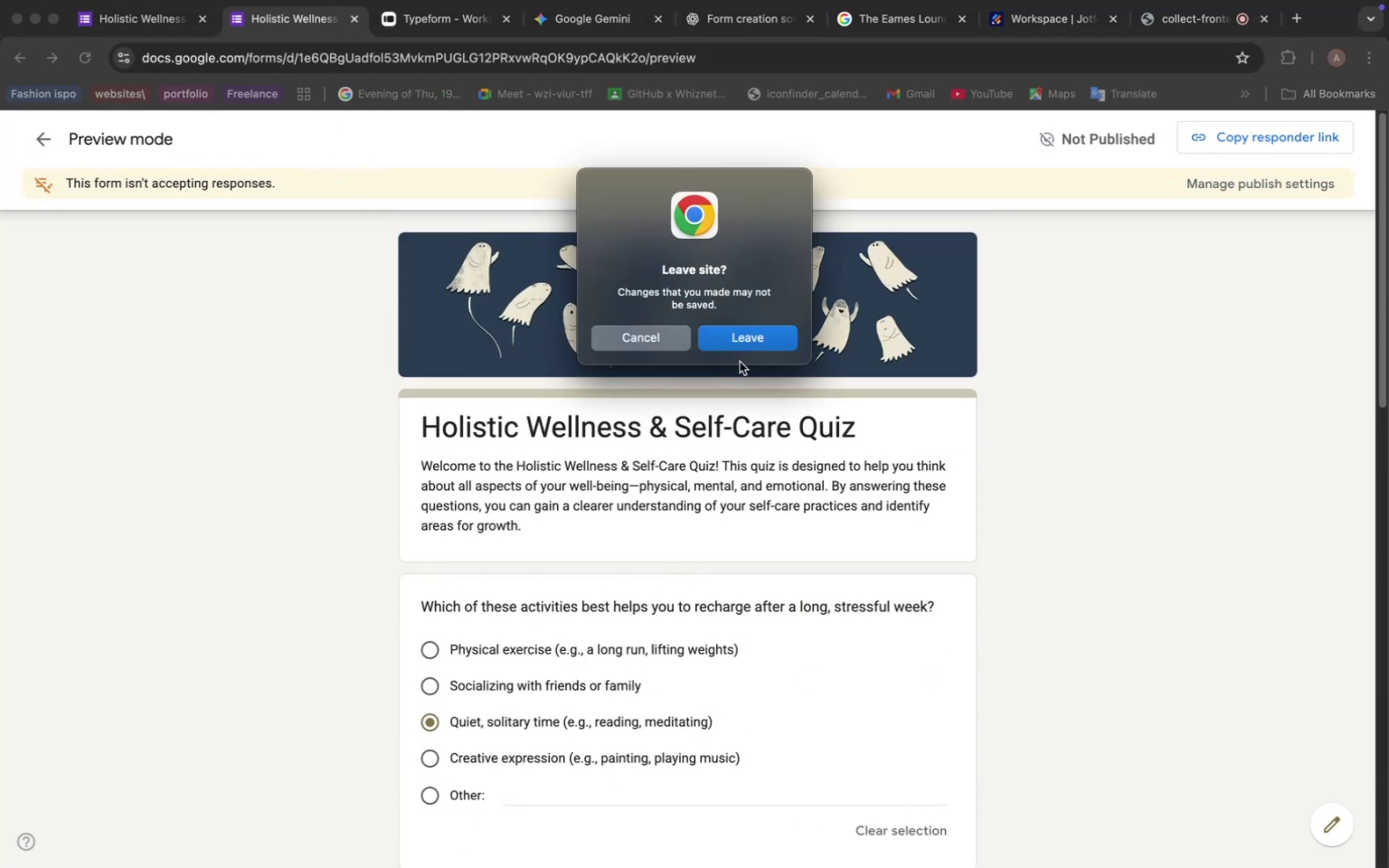 
left_click([742, 336])
 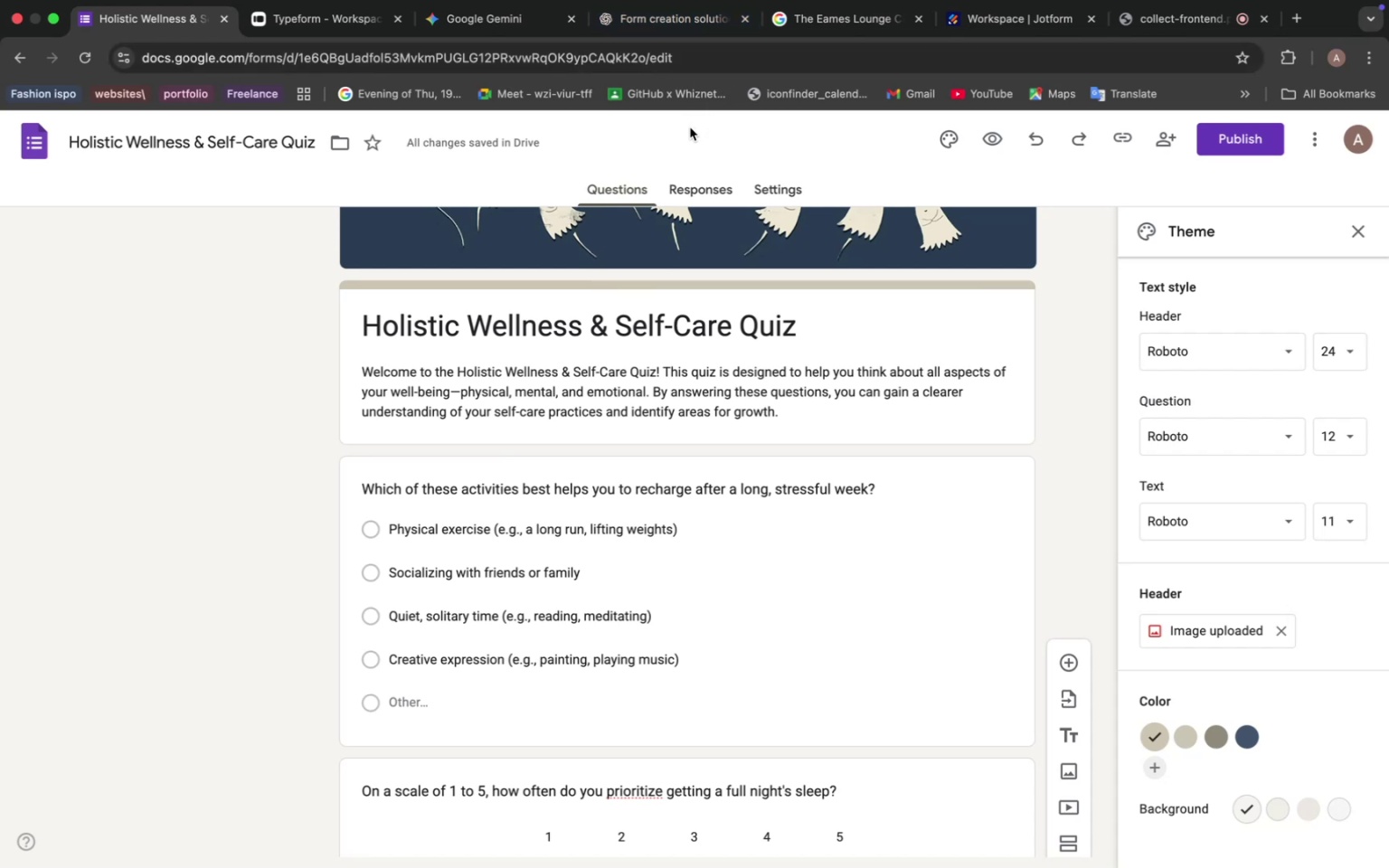 
wait(7.16)
 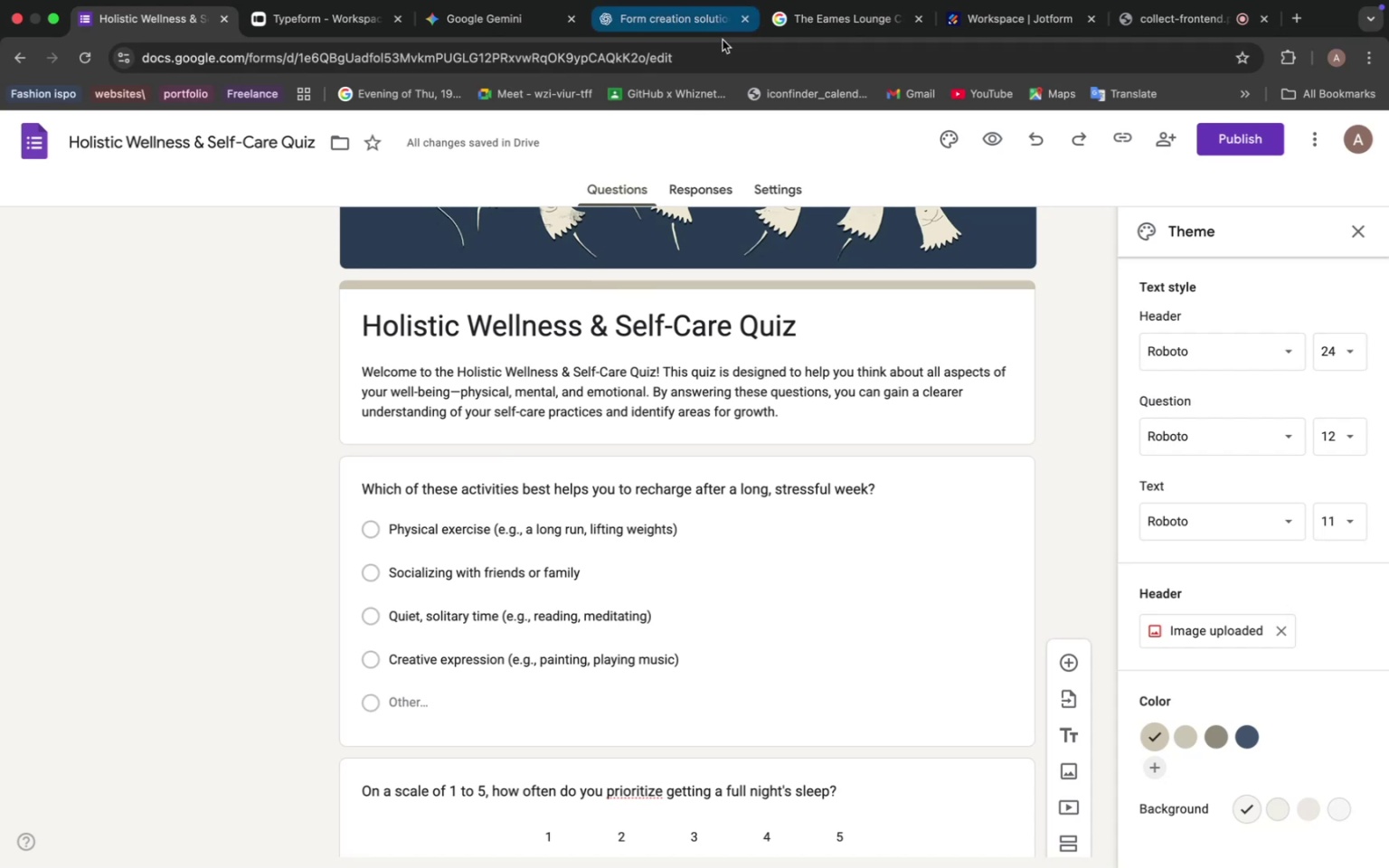 
mouse_move([342, 39])
 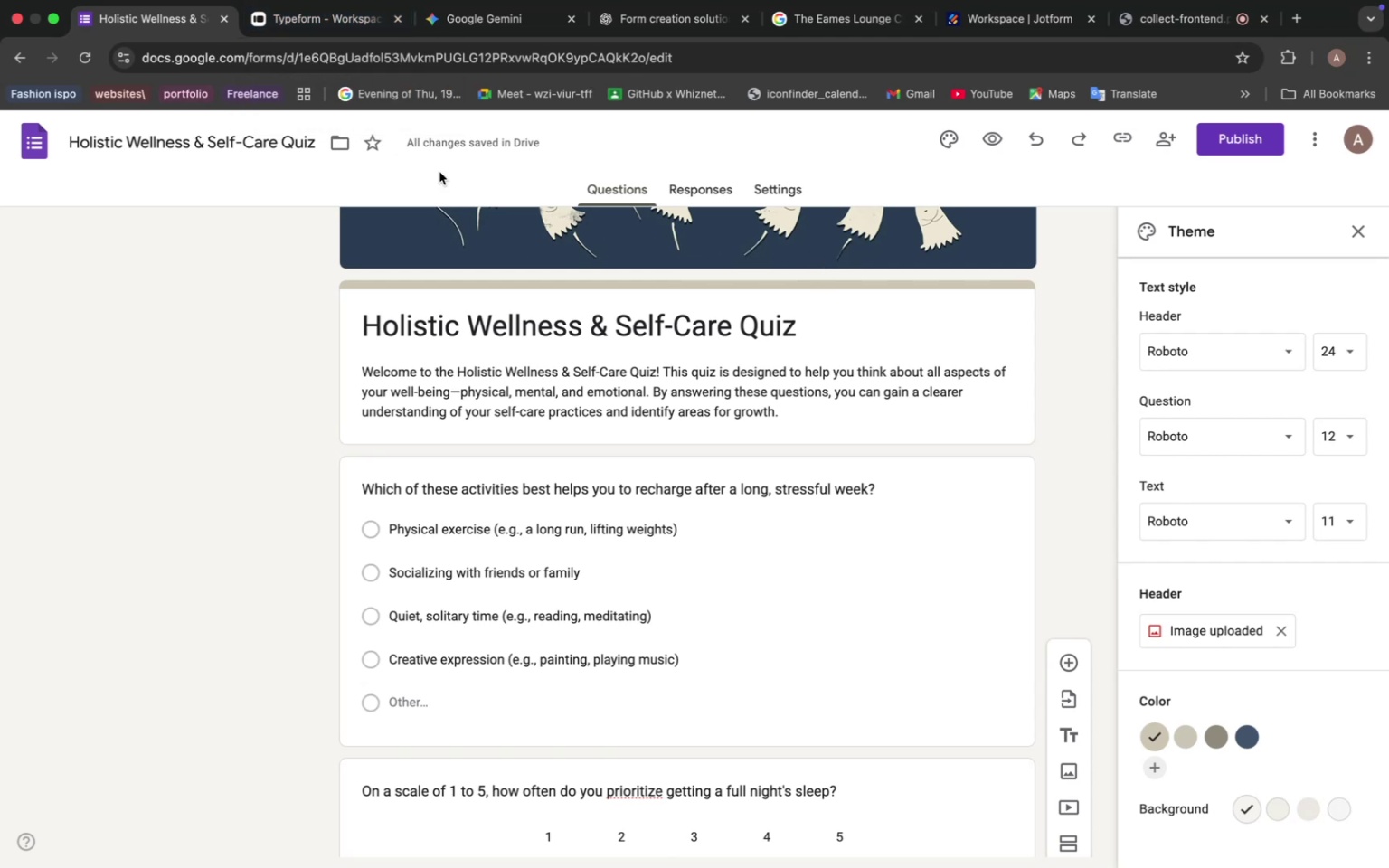 
left_click([33, 143])
 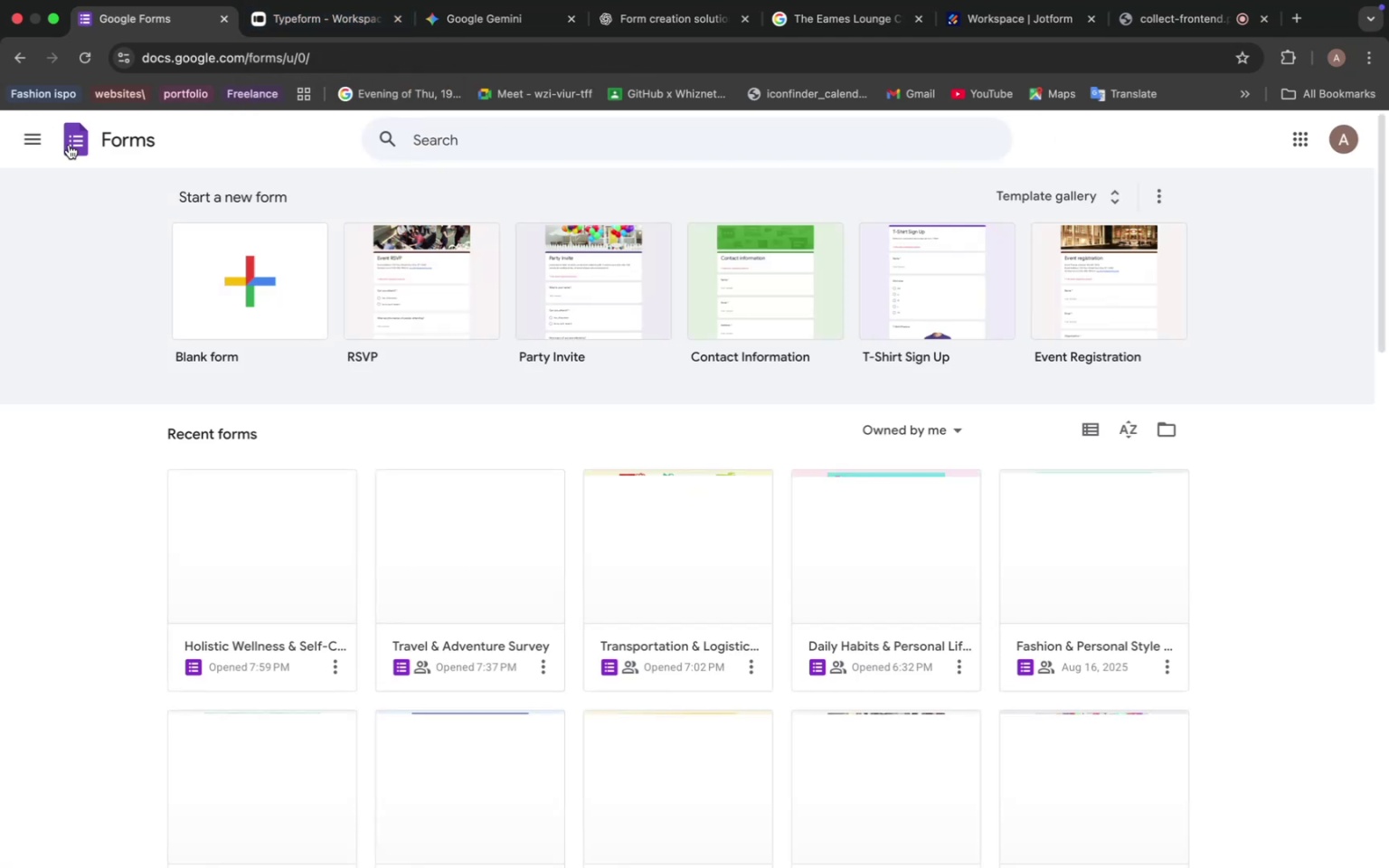 
left_click([468, 580])
 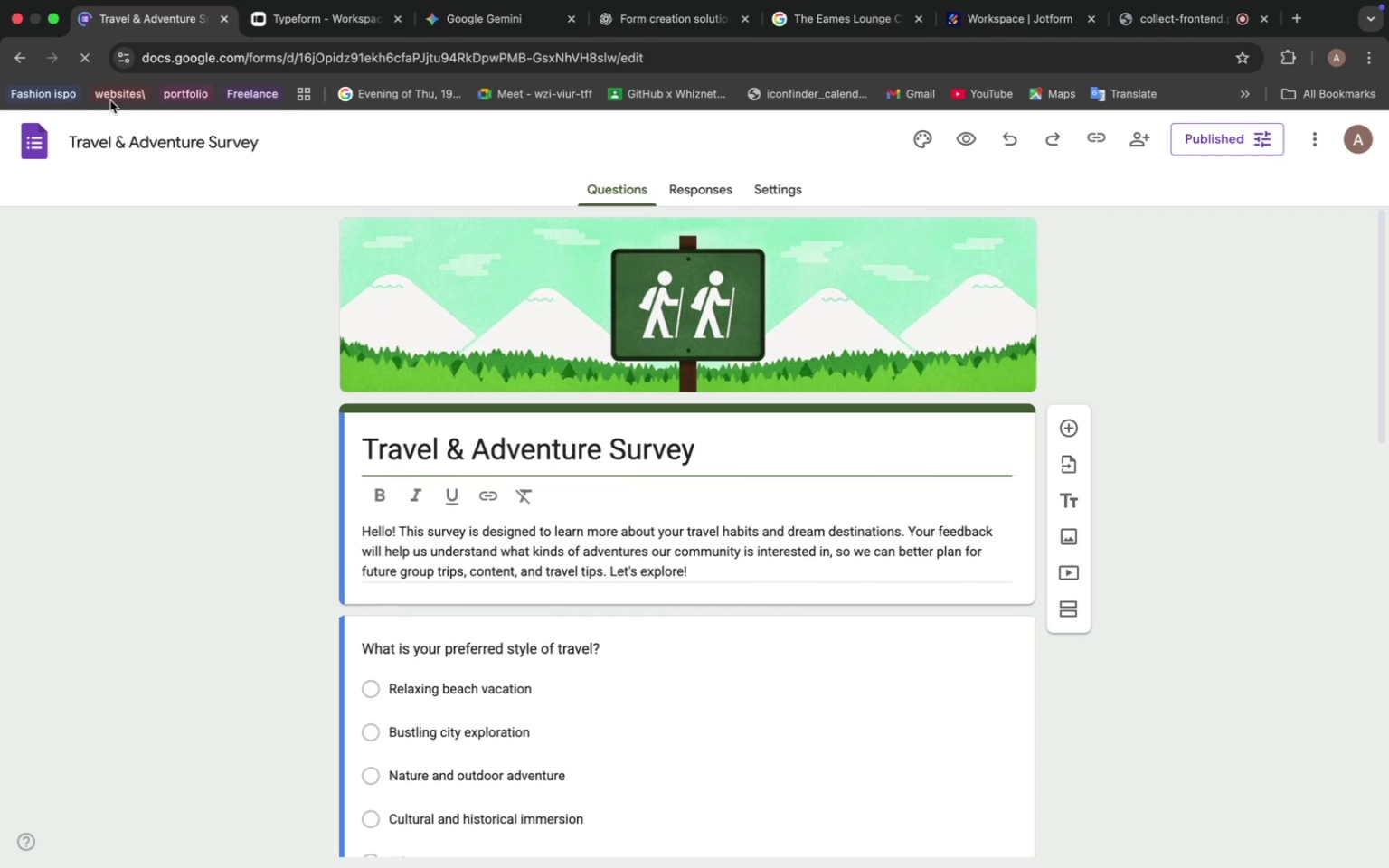 
left_click([30, 140])
 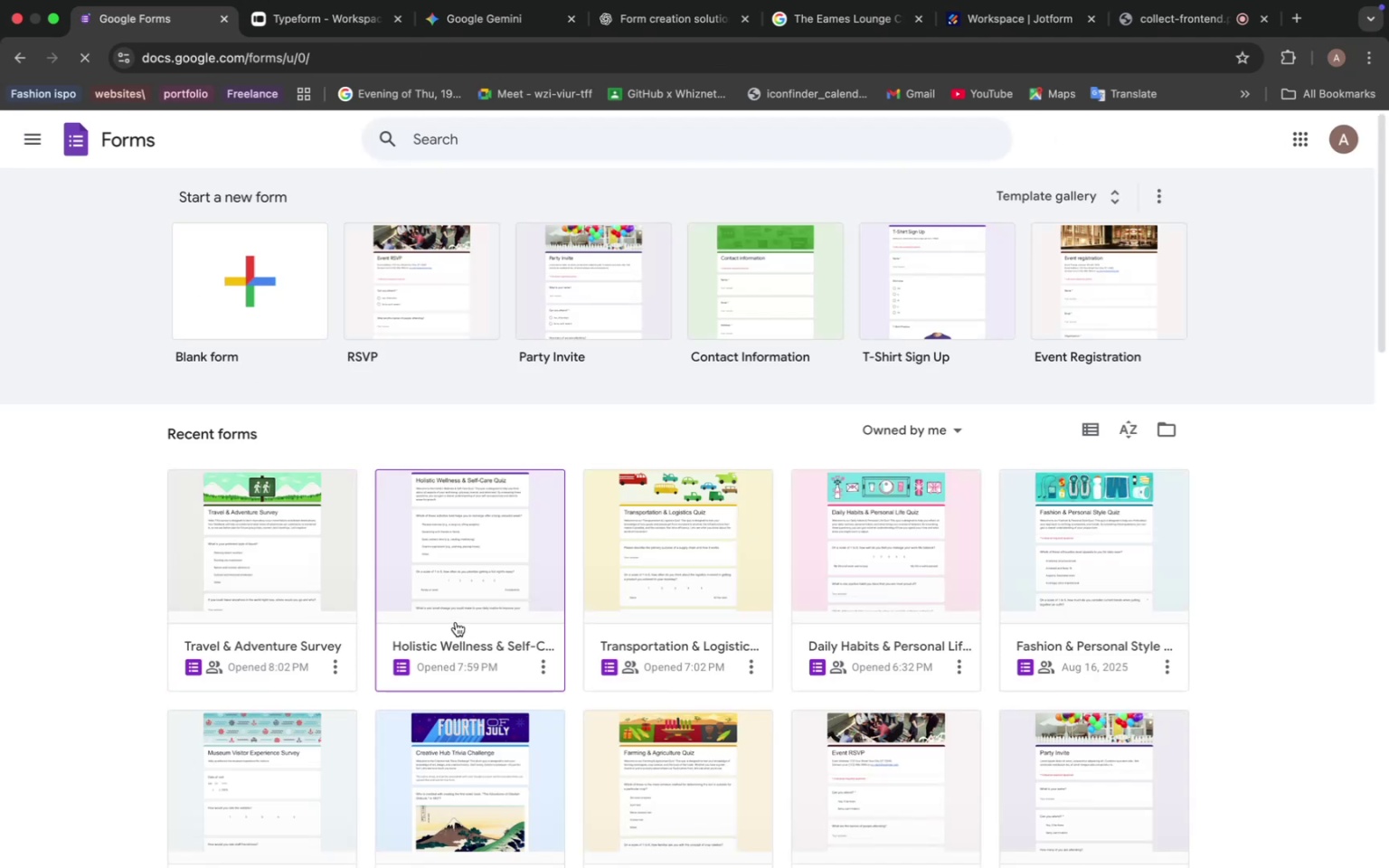 
left_click([449, 584])
 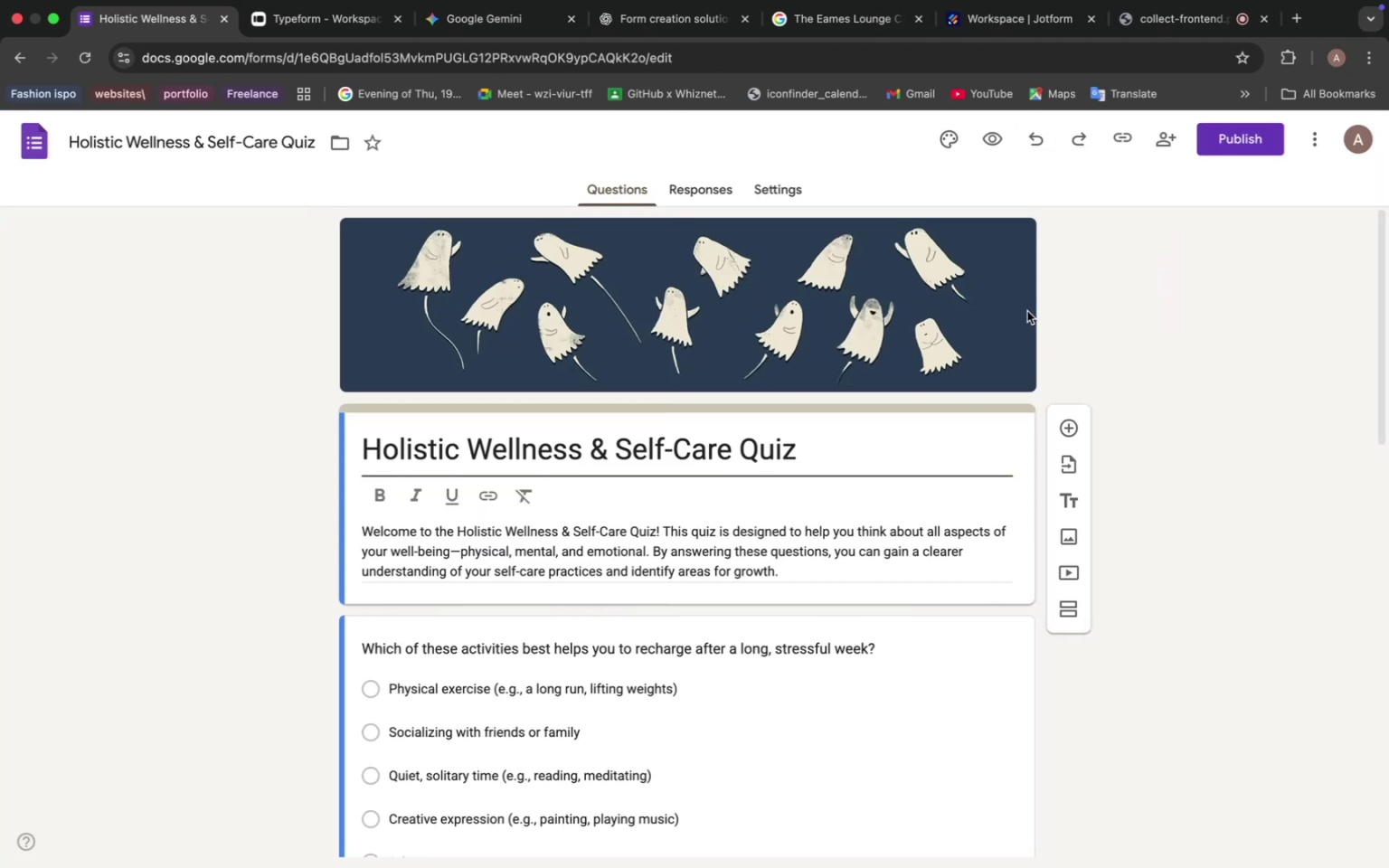 
left_click([1247, 139])
 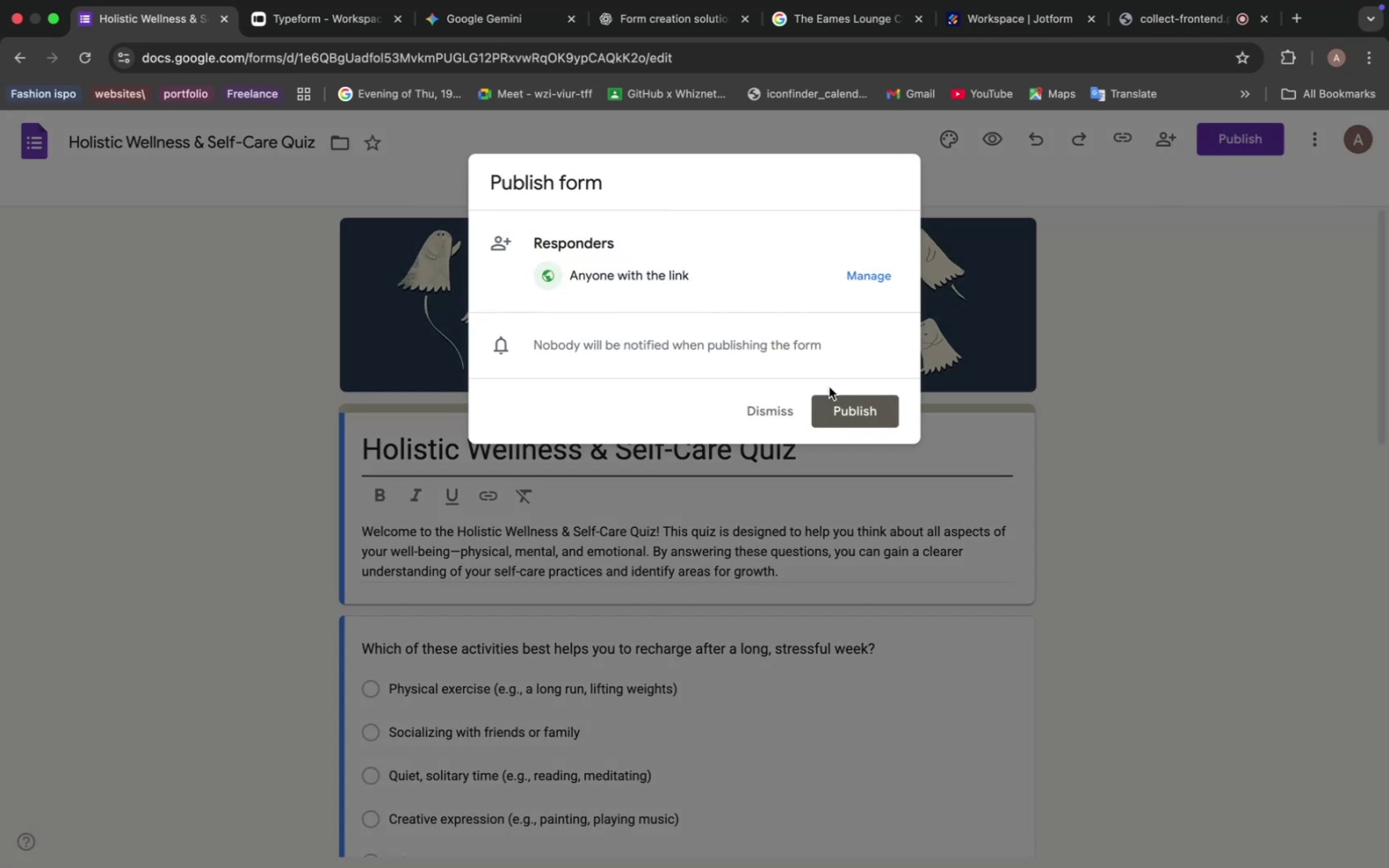 
wait(5.17)
 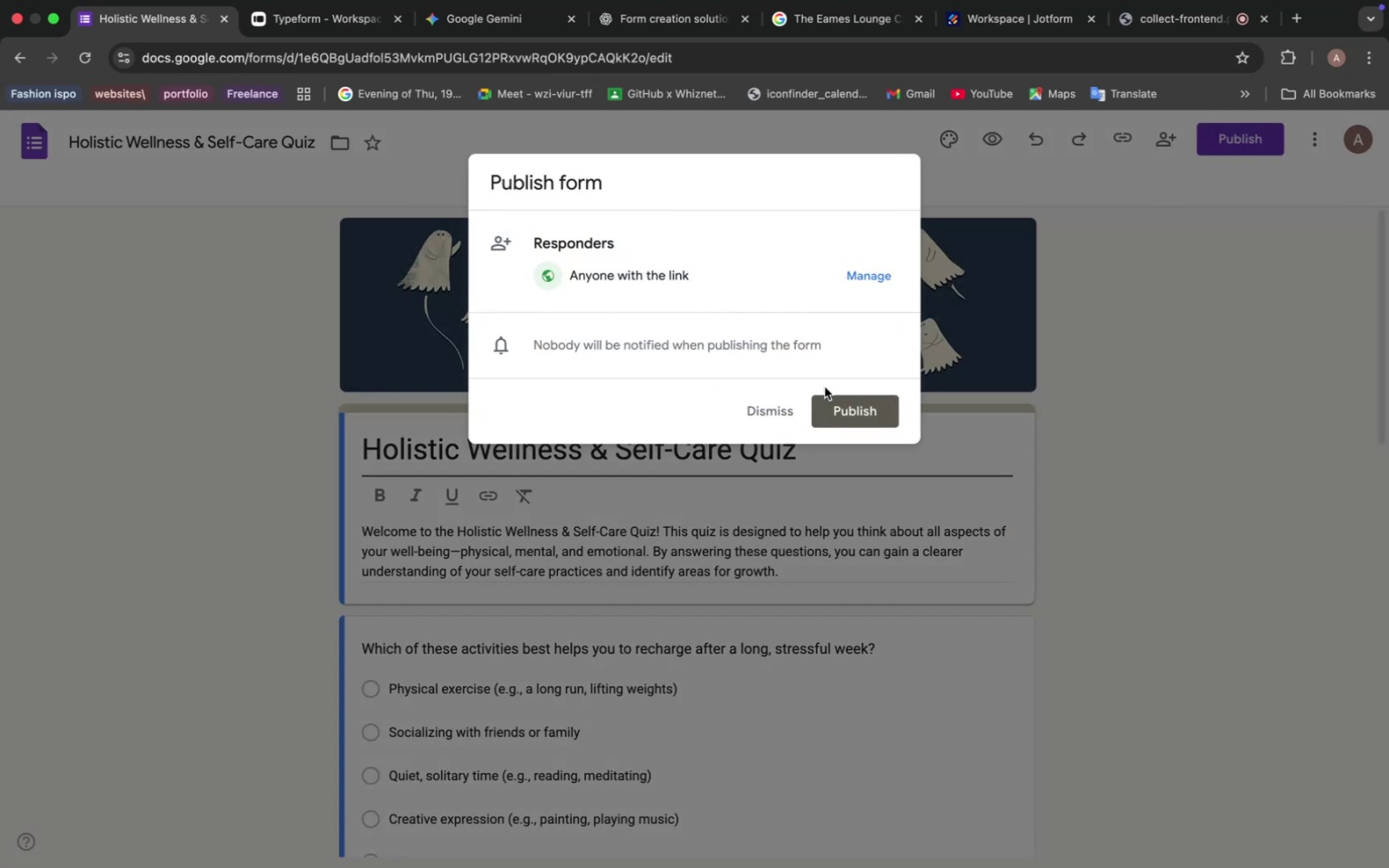 
left_click([851, 409])
 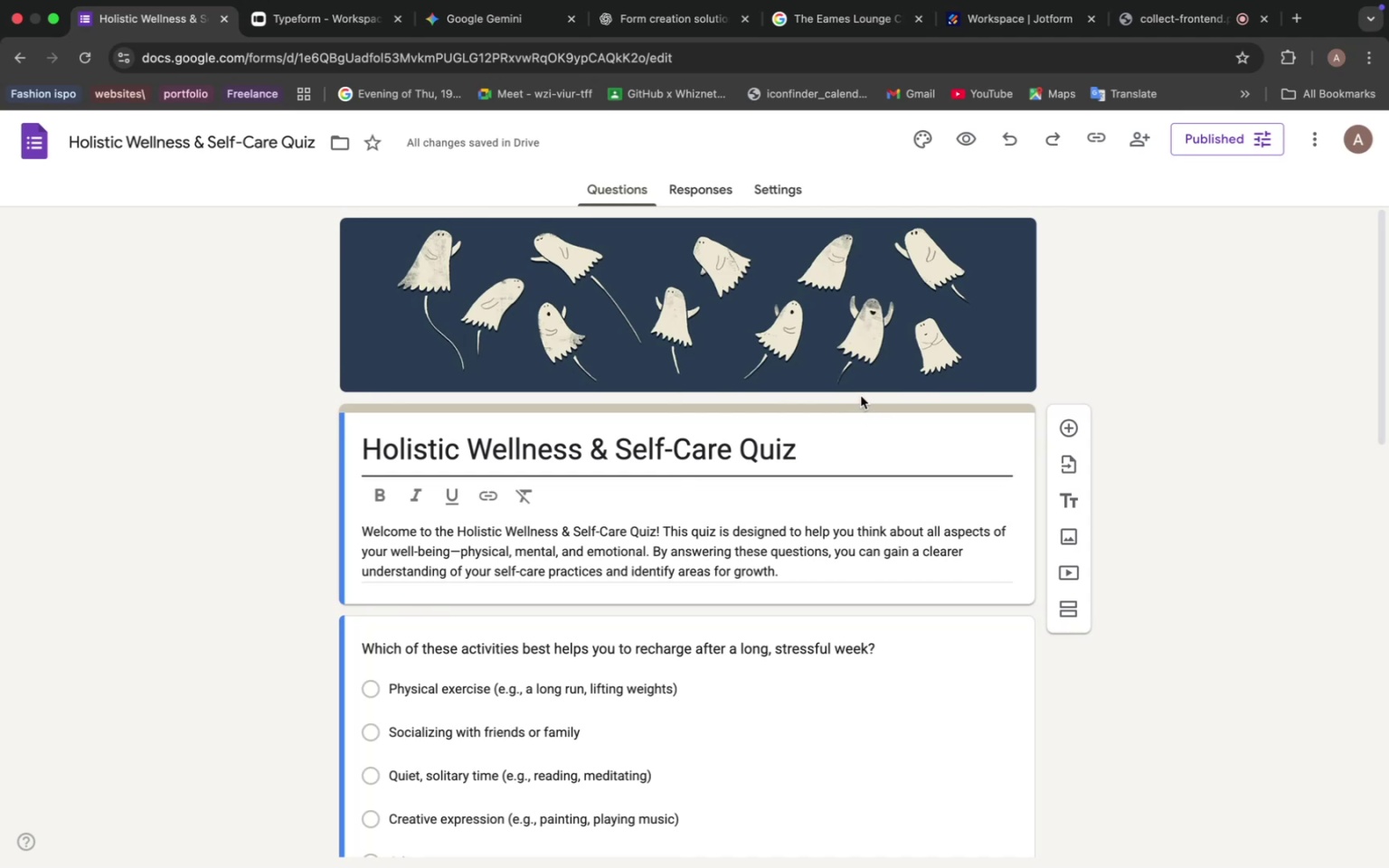 
wait(11.85)
 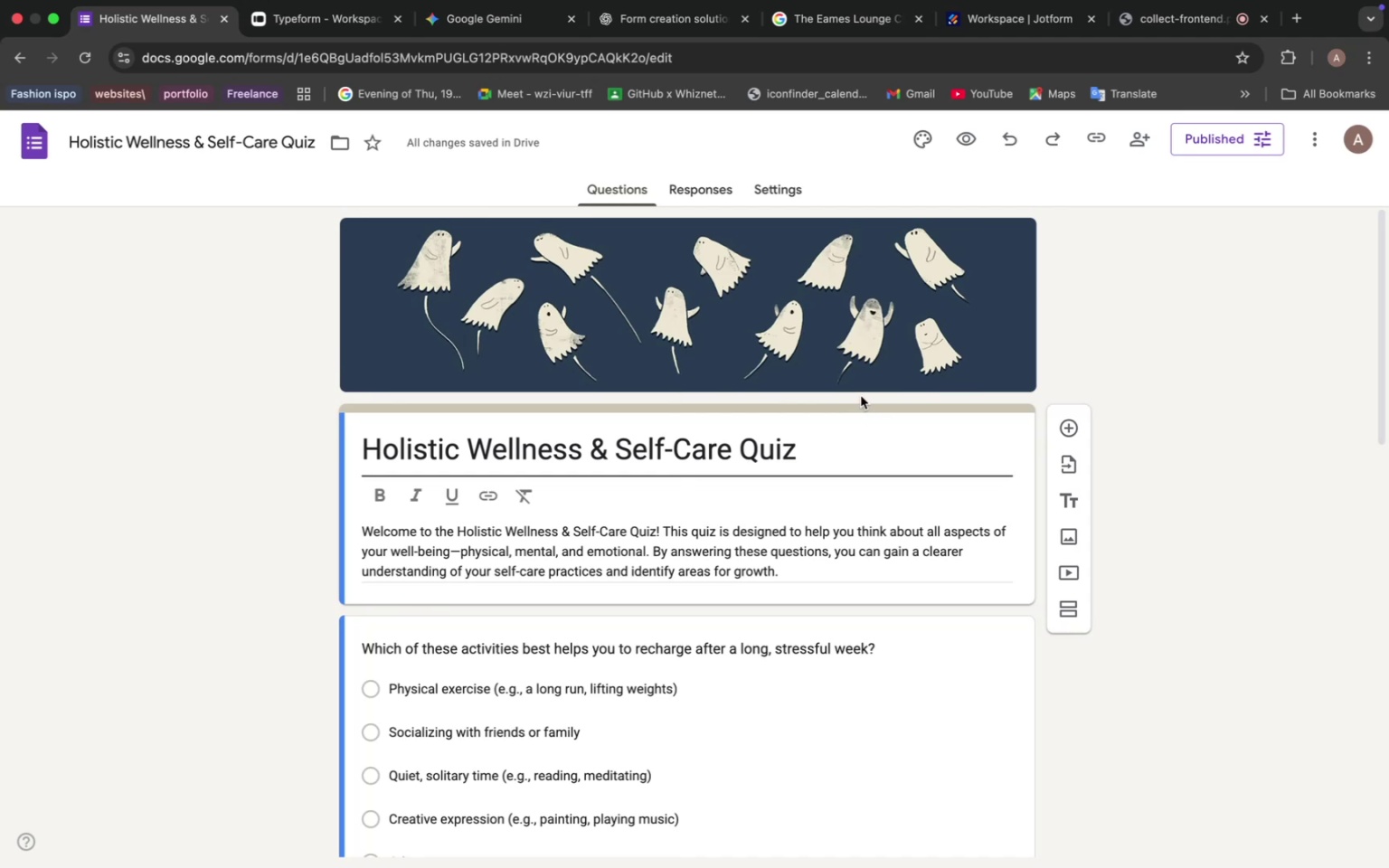 
scroll: coordinate [834, 438], scroll_direction: down, amount: 5.0
 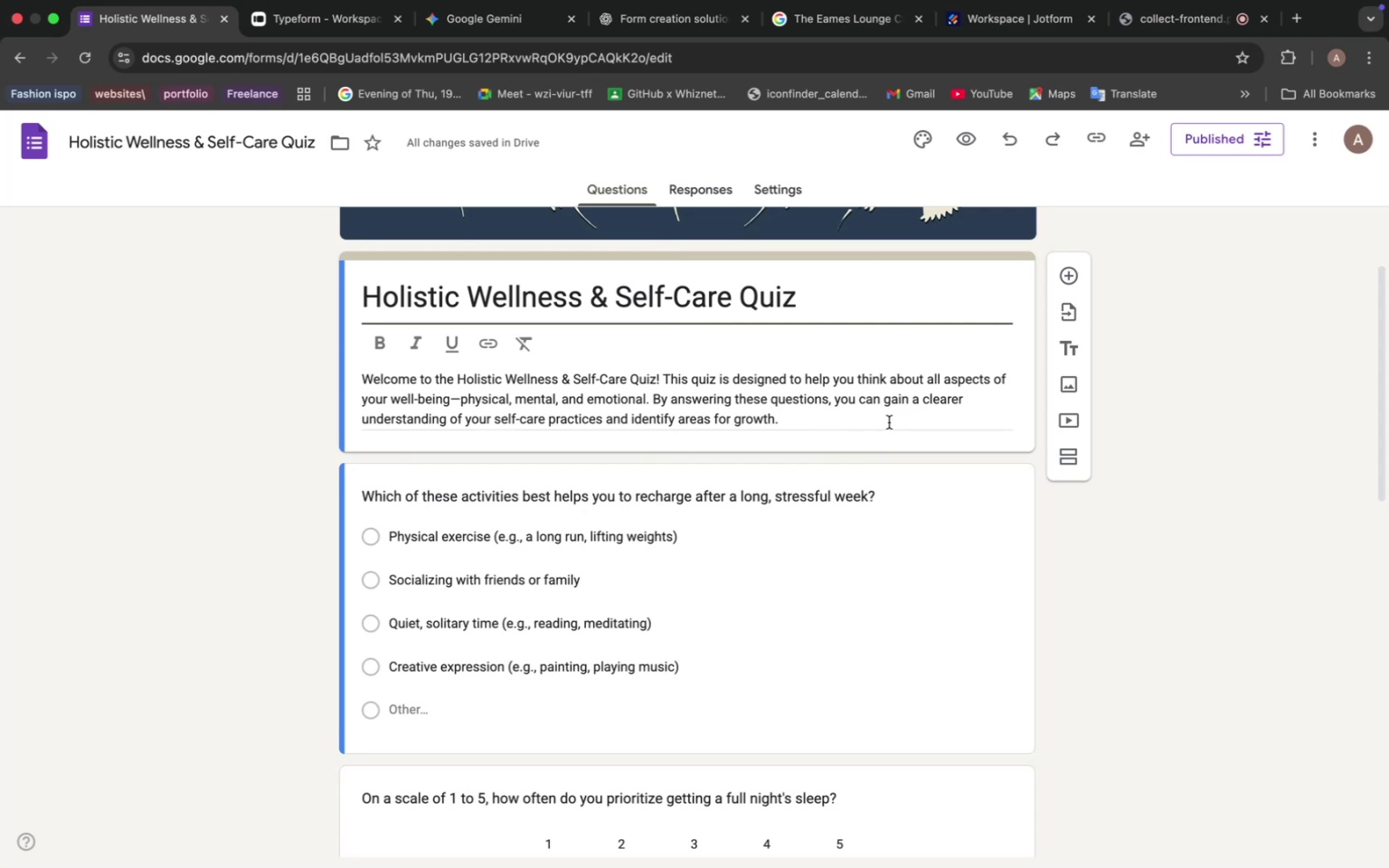 
wait(14.23)
 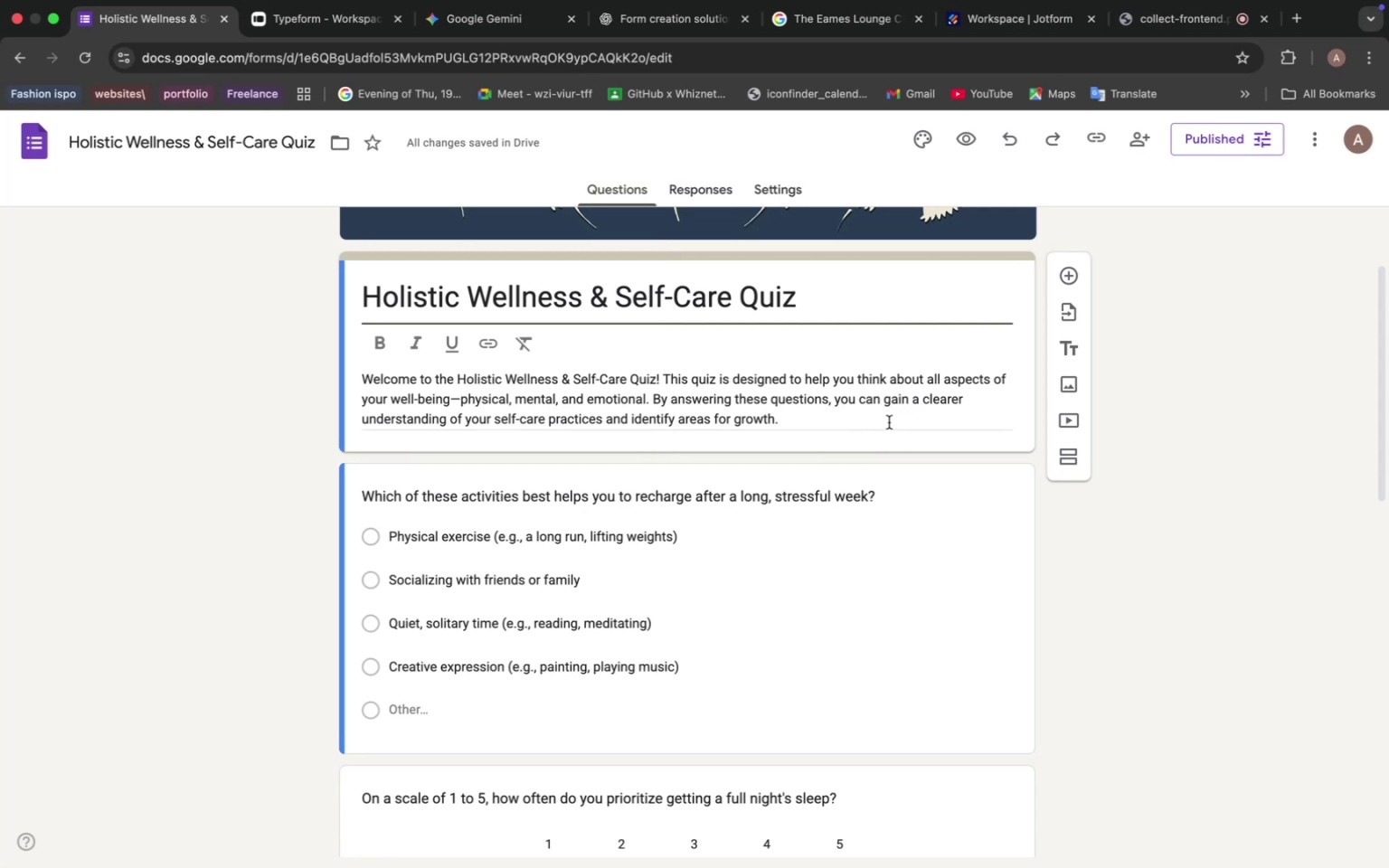 
scroll: coordinate [917, 441], scroll_direction: down, amount: 23.0
 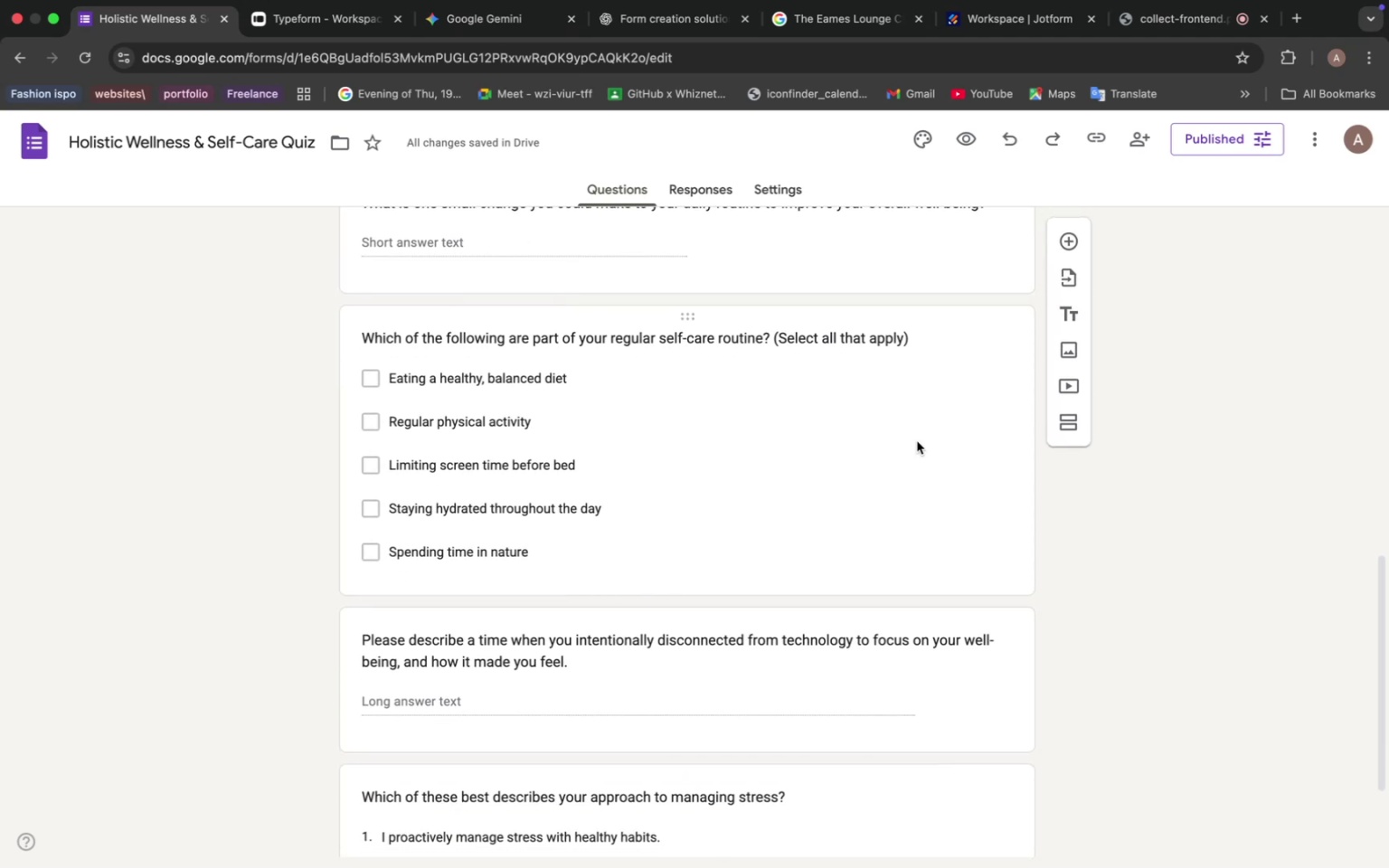 
scroll: coordinate [917, 444], scroll_direction: up, amount: 48.0
 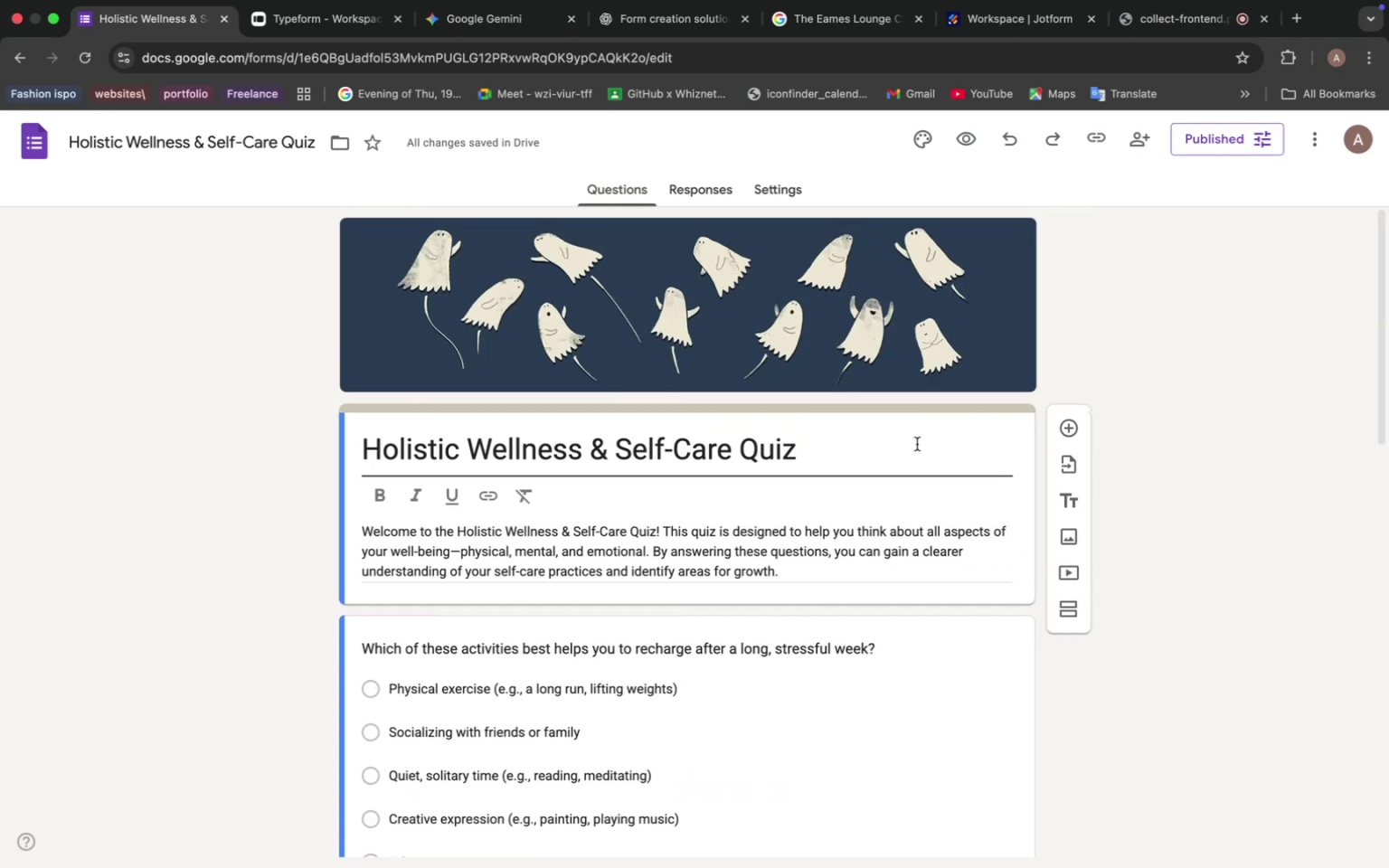 
scroll: coordinate [924, 449], scroll_direction: down, amount: 30.0
 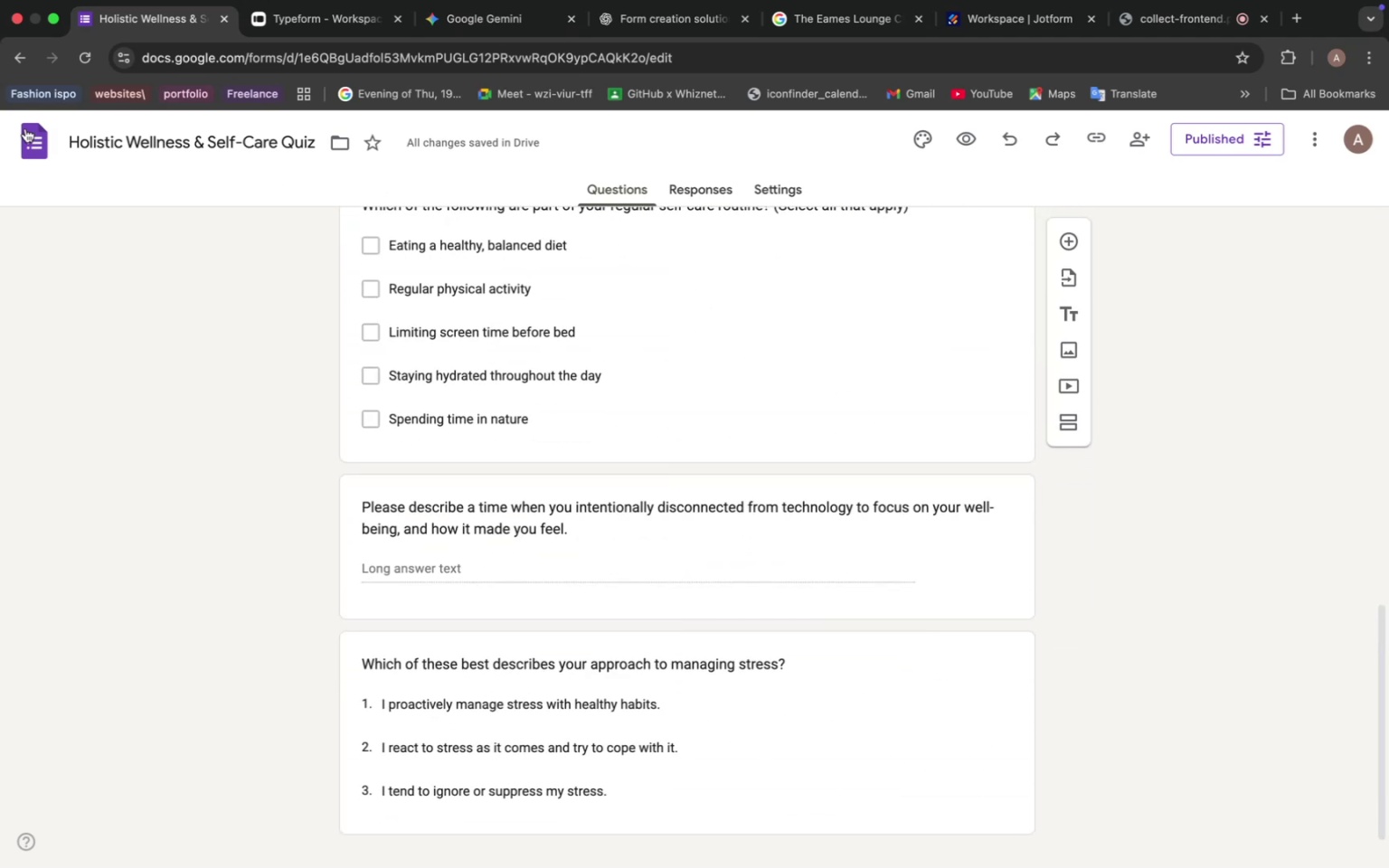 
left_click([24, 134])
 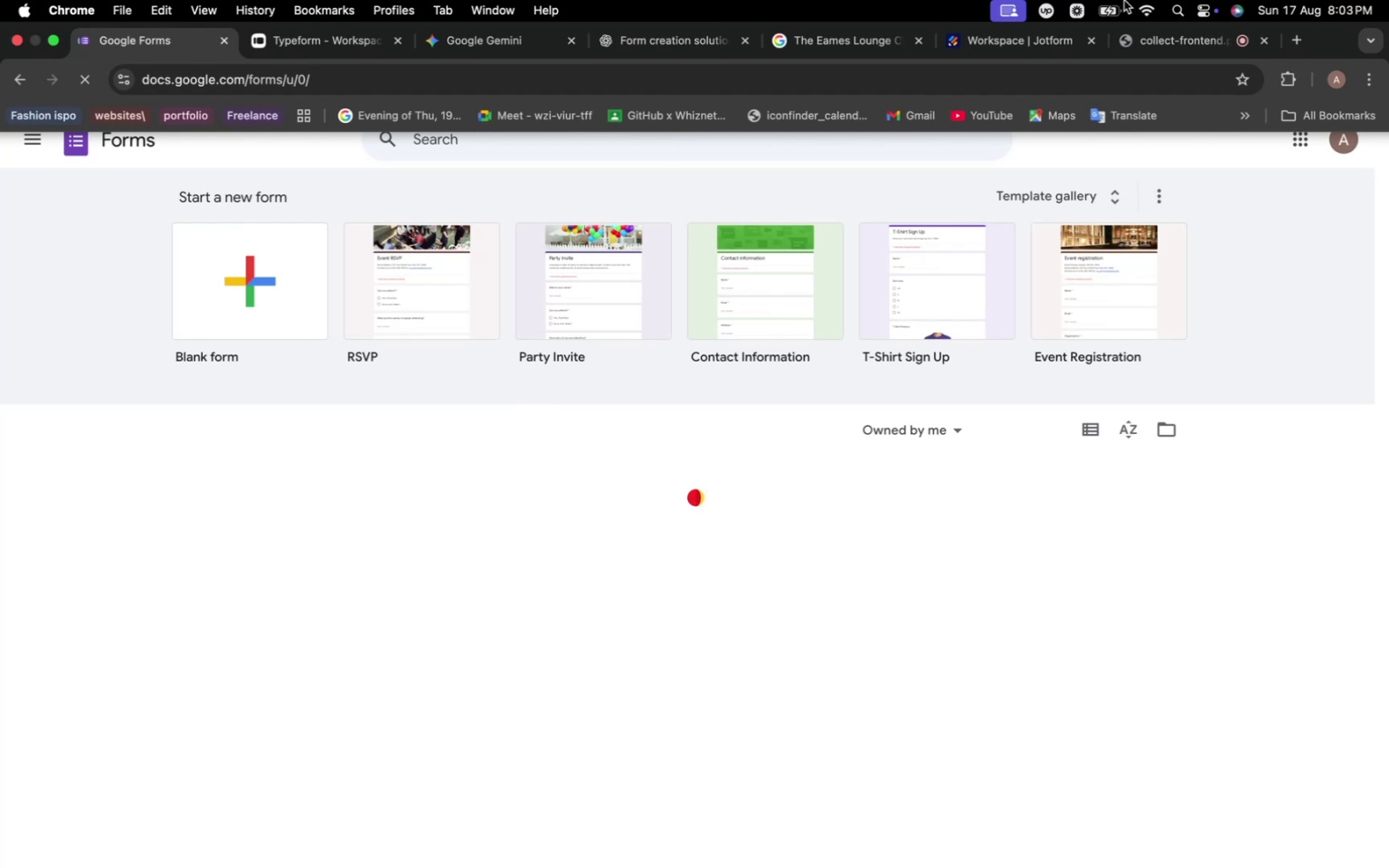 
left_click([1171, 42])
 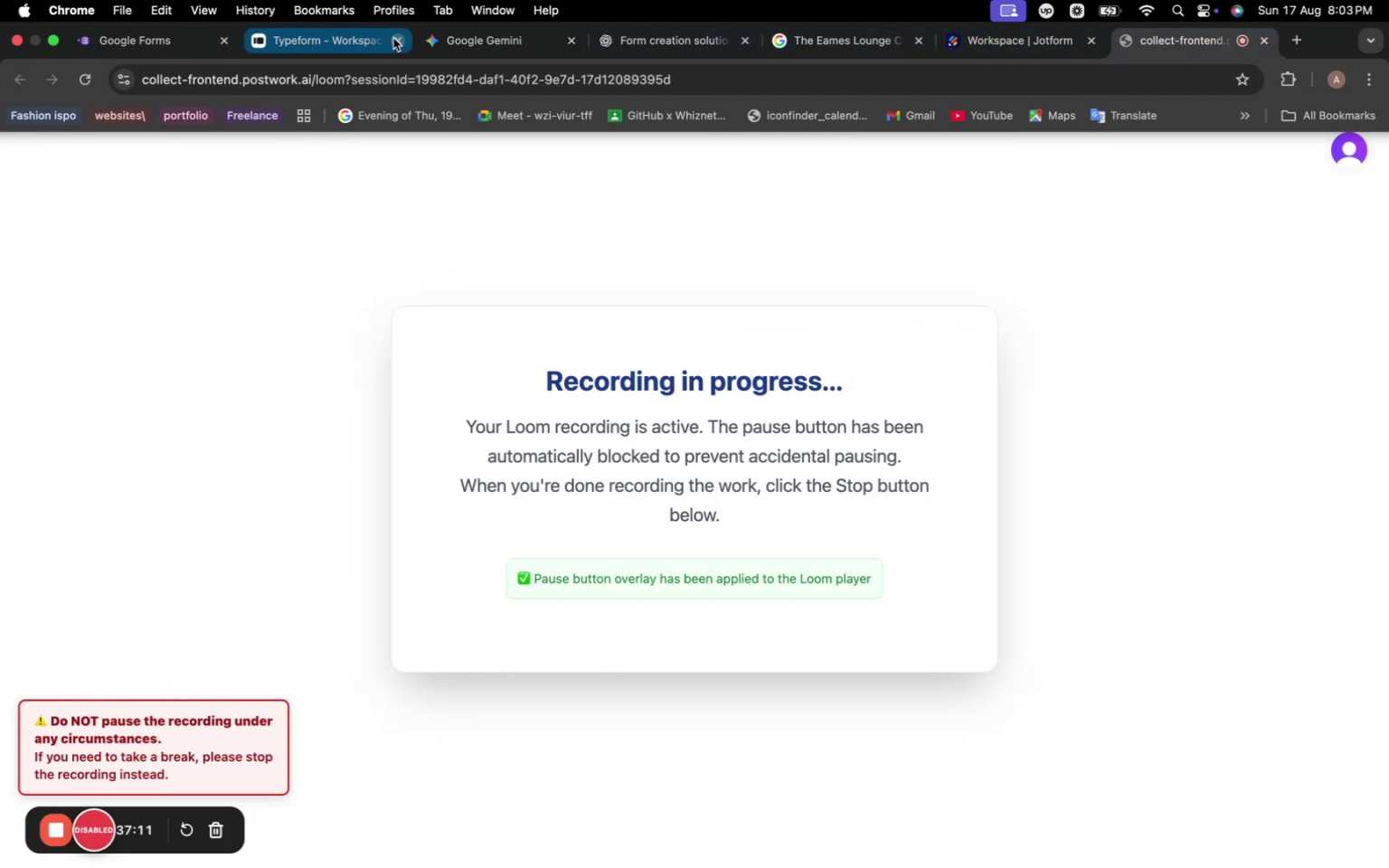 